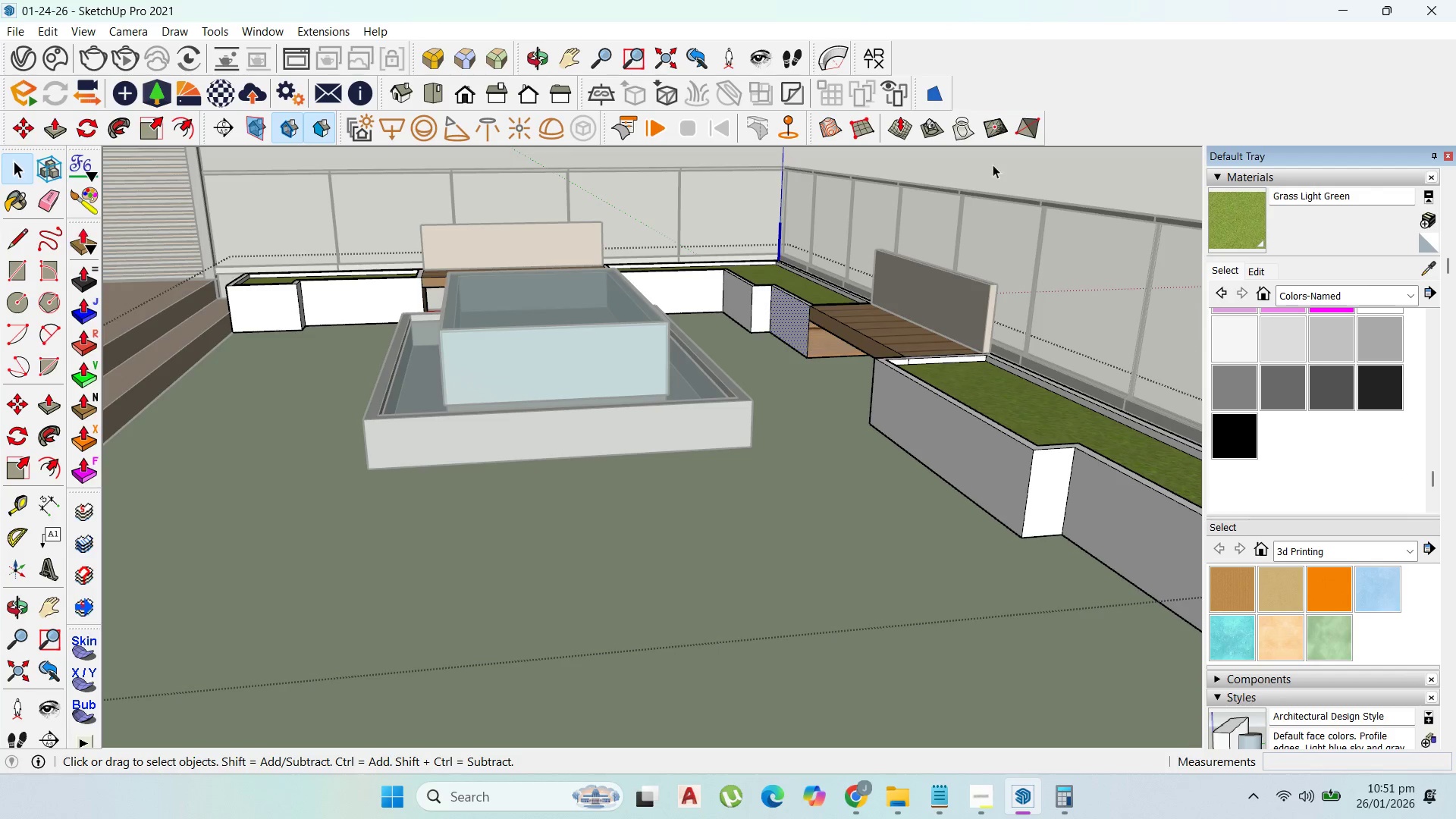 
scroll: coordinate [1325, 414], scroll_direction: up, amount: 3.0
 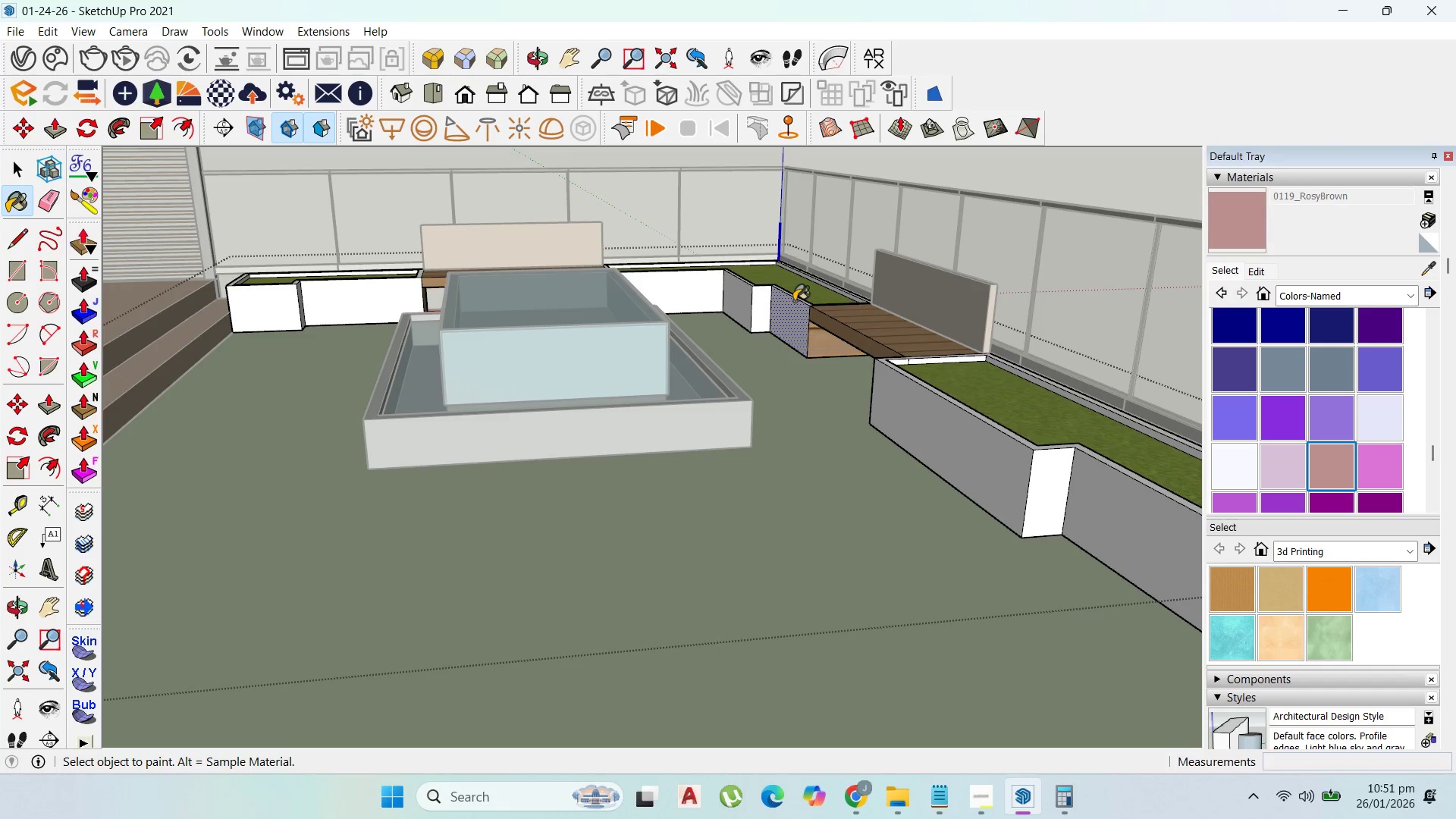 
left_click([827, 356])
 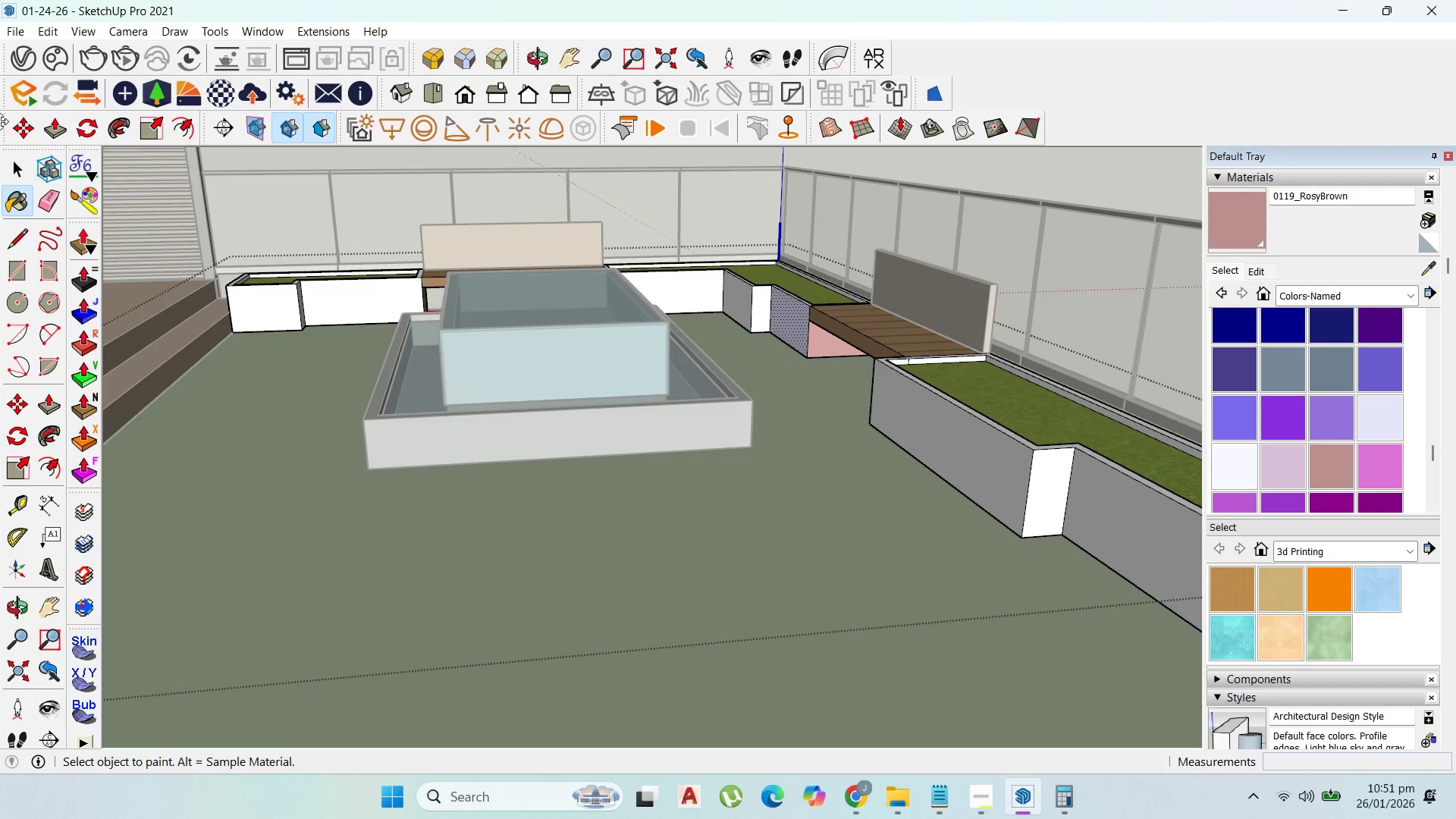 
left_click([14, 162])
 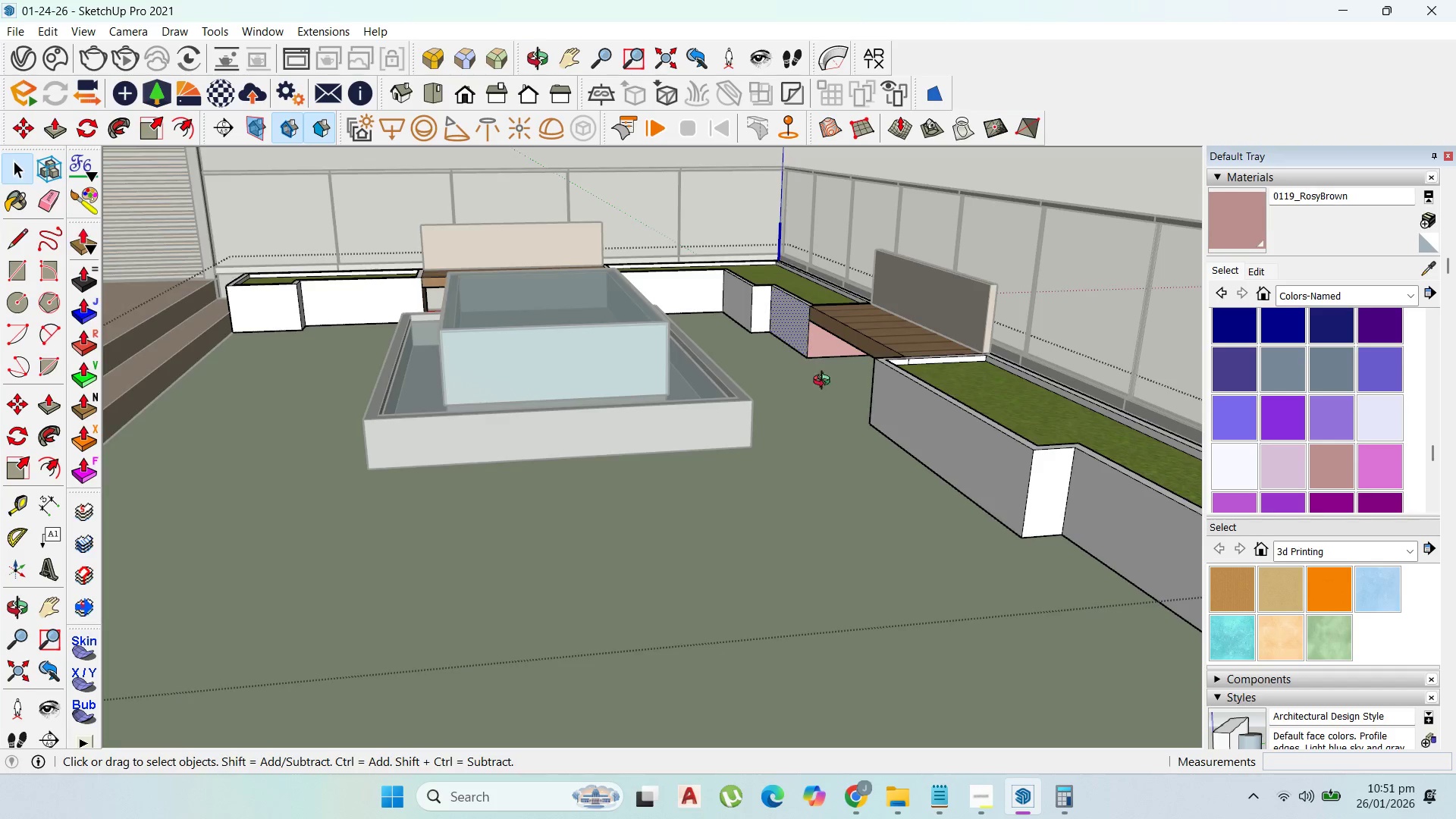 
scroll: coordinate [842, 474], scroll_direction: down, amount: 4.0
 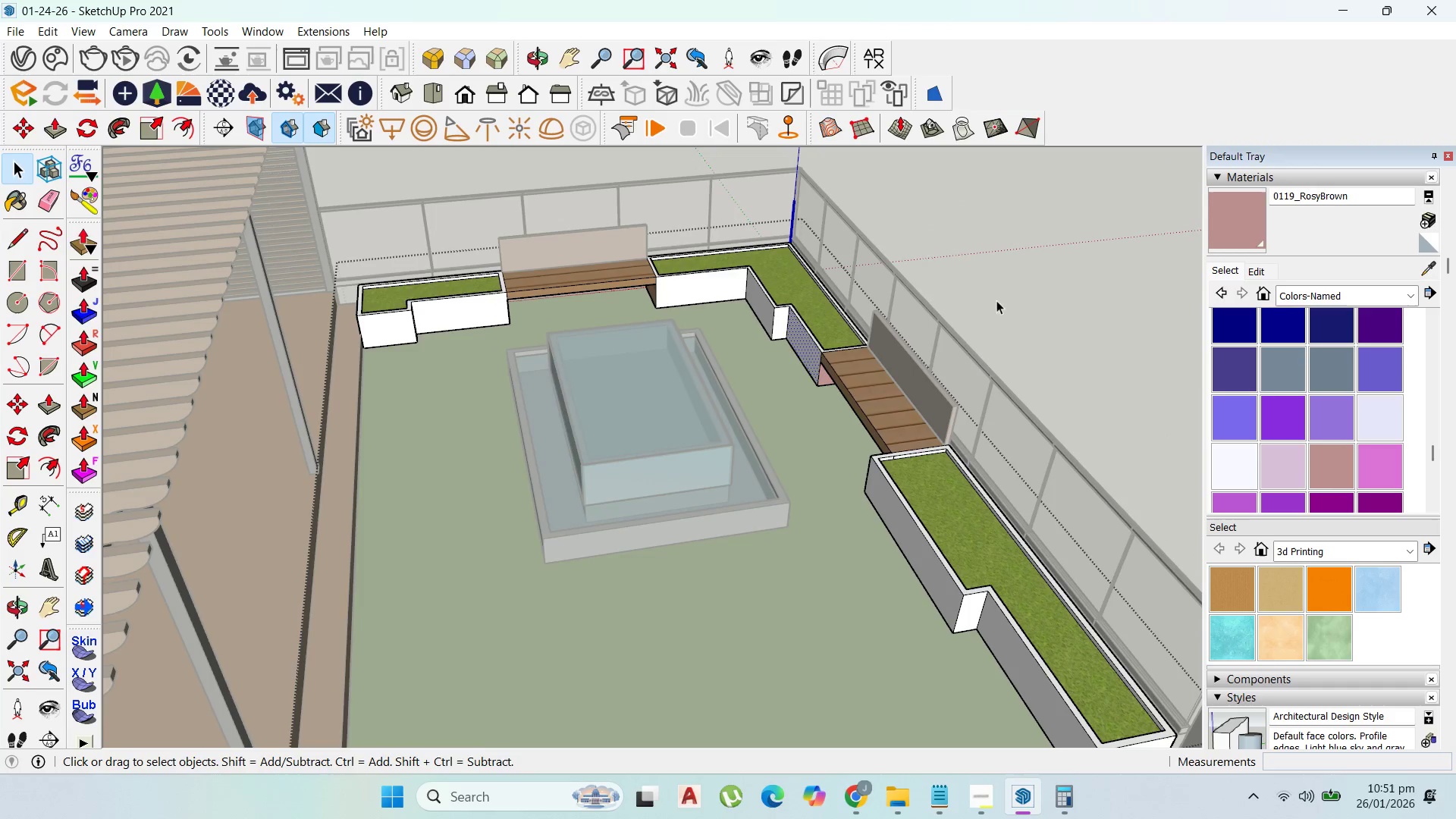 
left_click([1054, 274])
 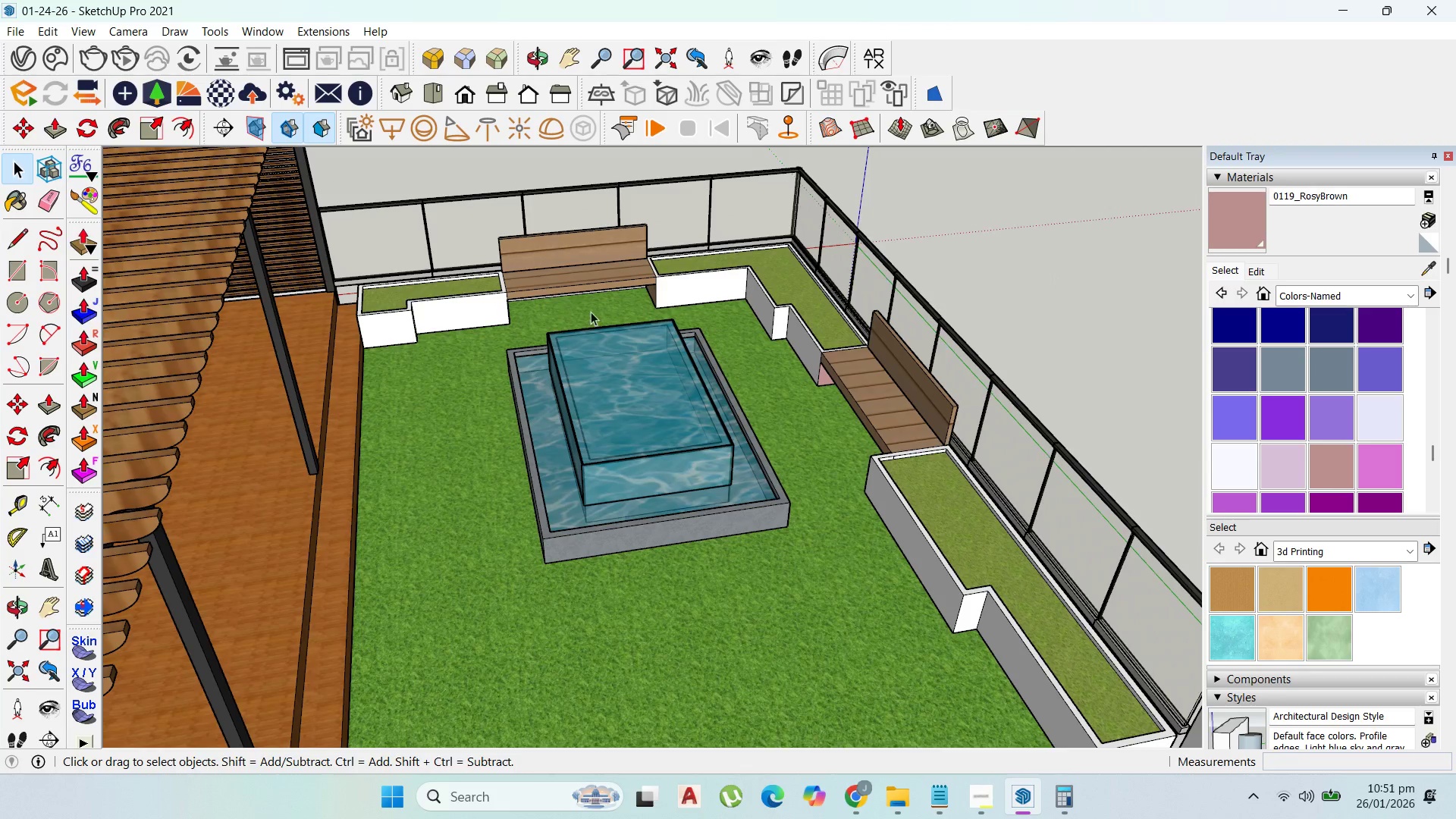 
scroll: coordinate [513, 346], scroll_direction: up, amount: 10.0
 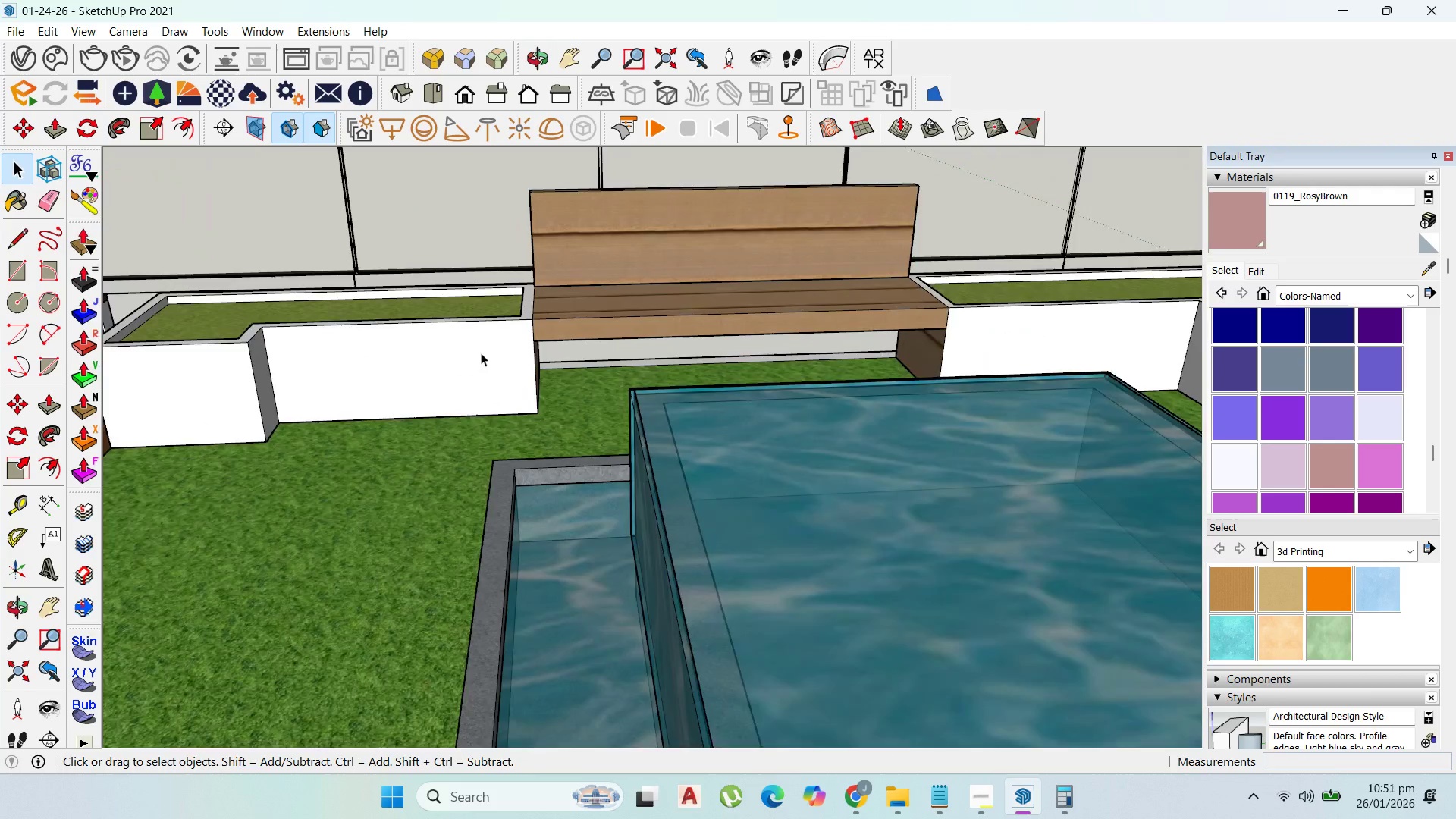 
scroll: coordinate [479, 347], scroll_direction: down, amount: 5.0
 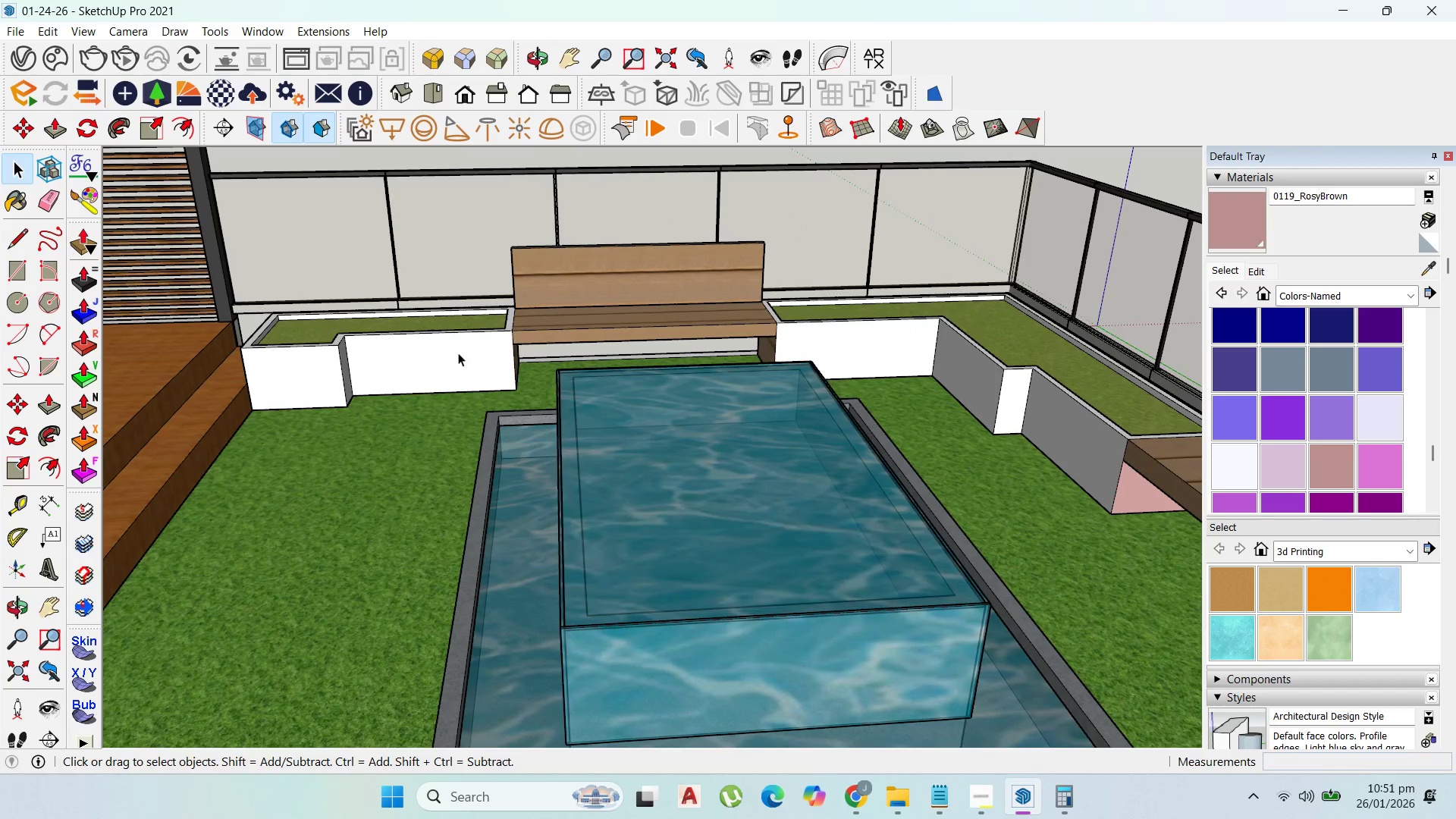 
double_click([458, 353])
 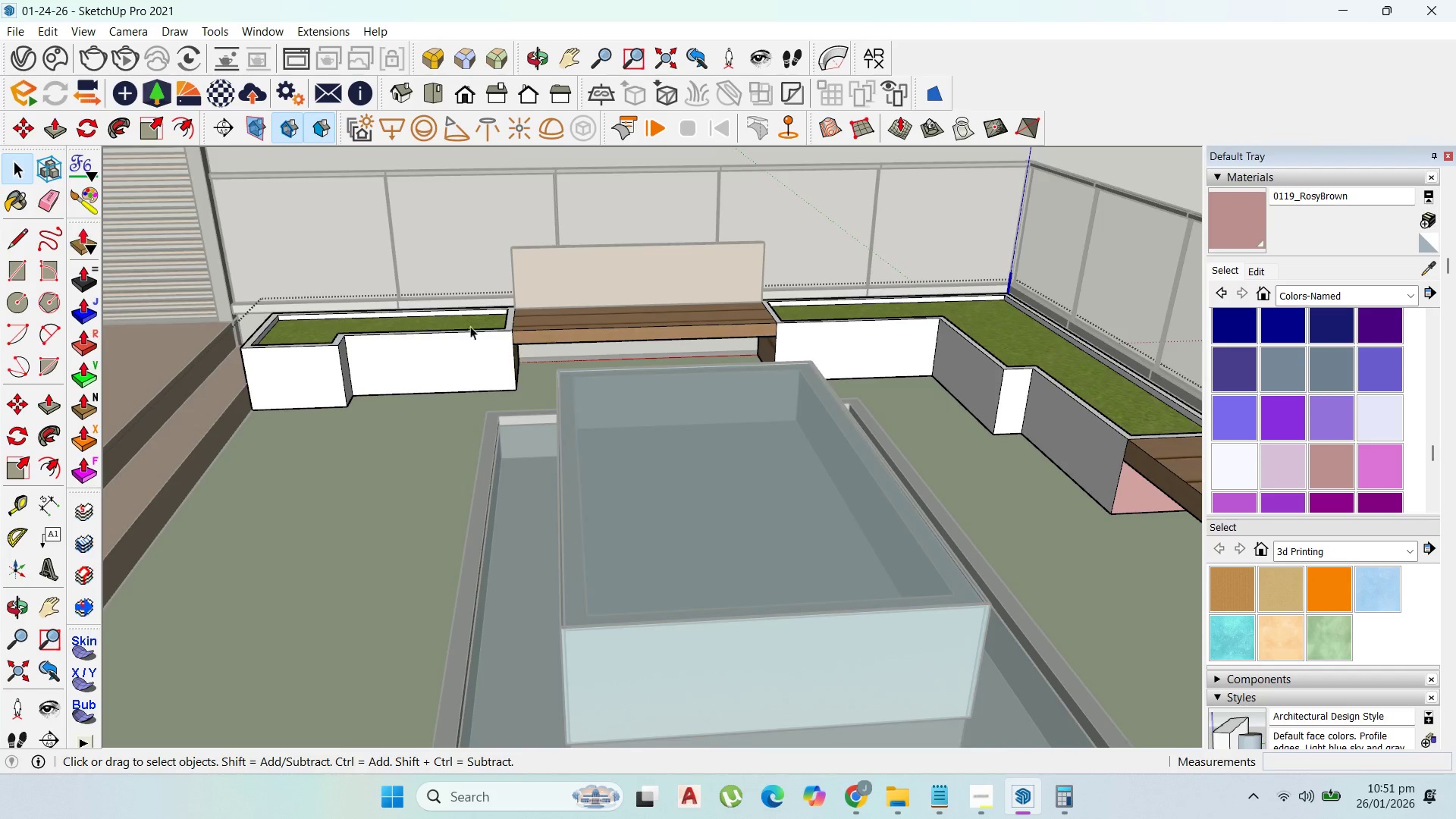 
left_click([817, 353])
 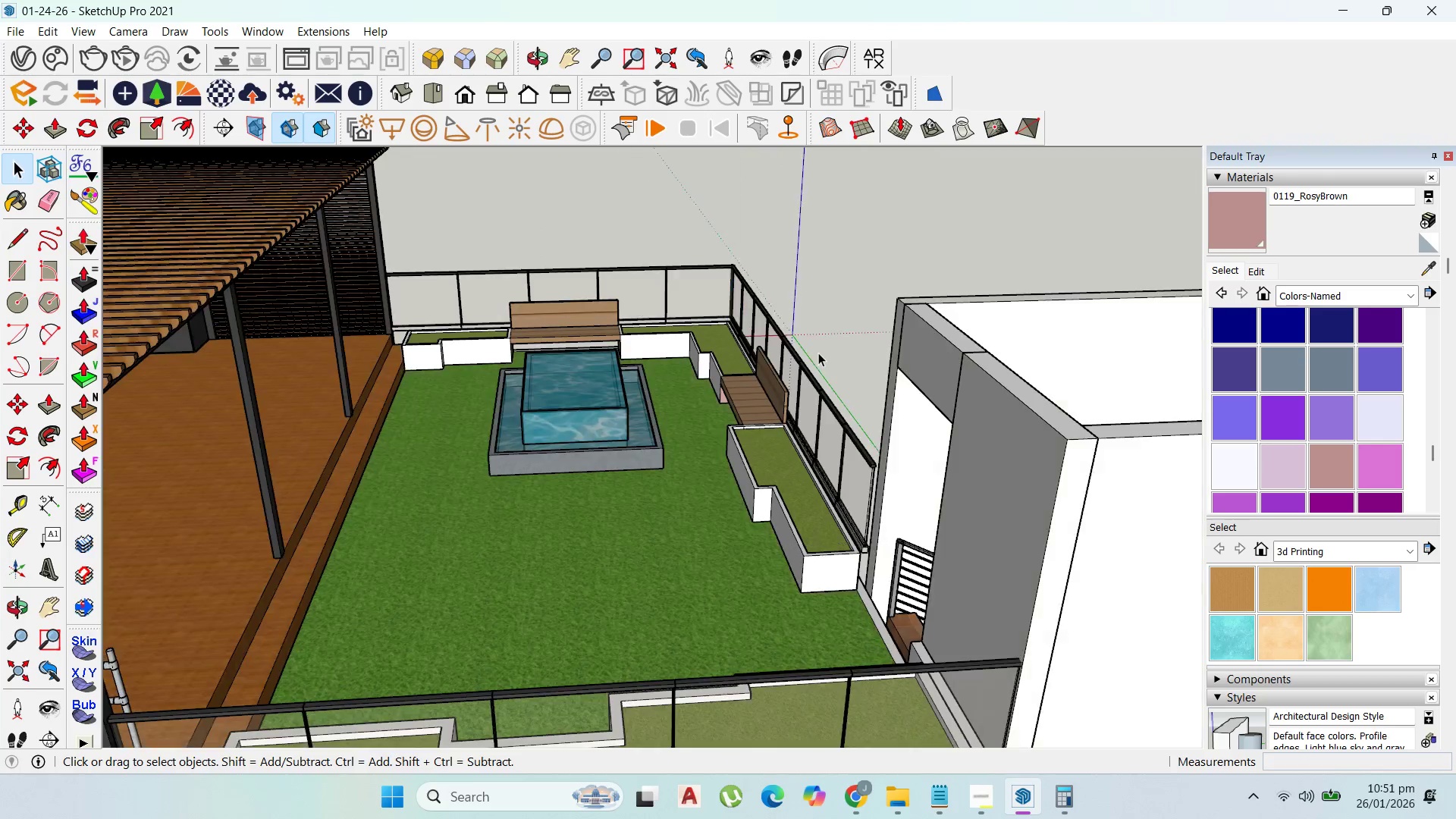 
scroll: coordinate [541, 361], scroll_direction: down, amount: 10.0
 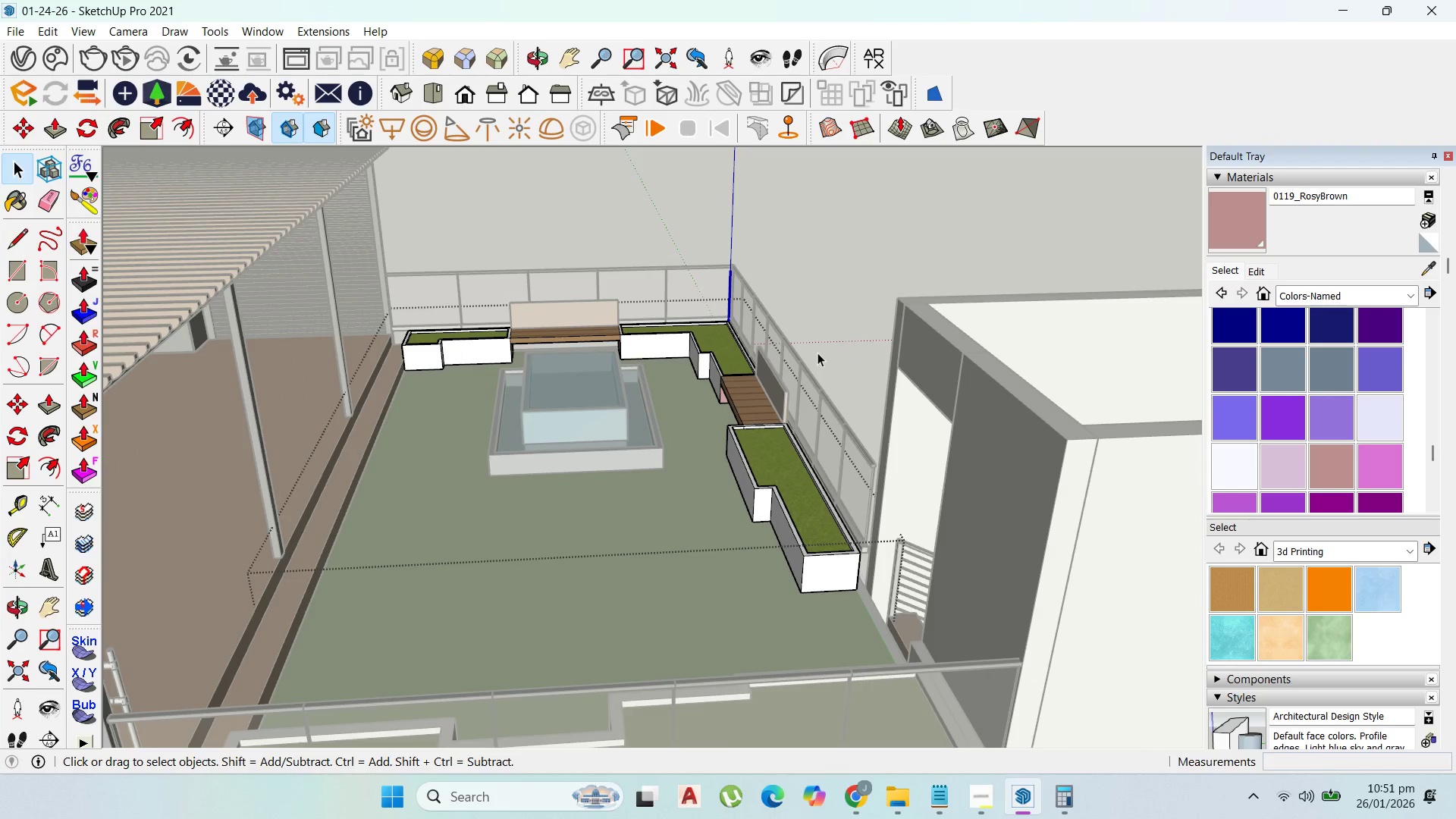 
double_click([818, 353])
 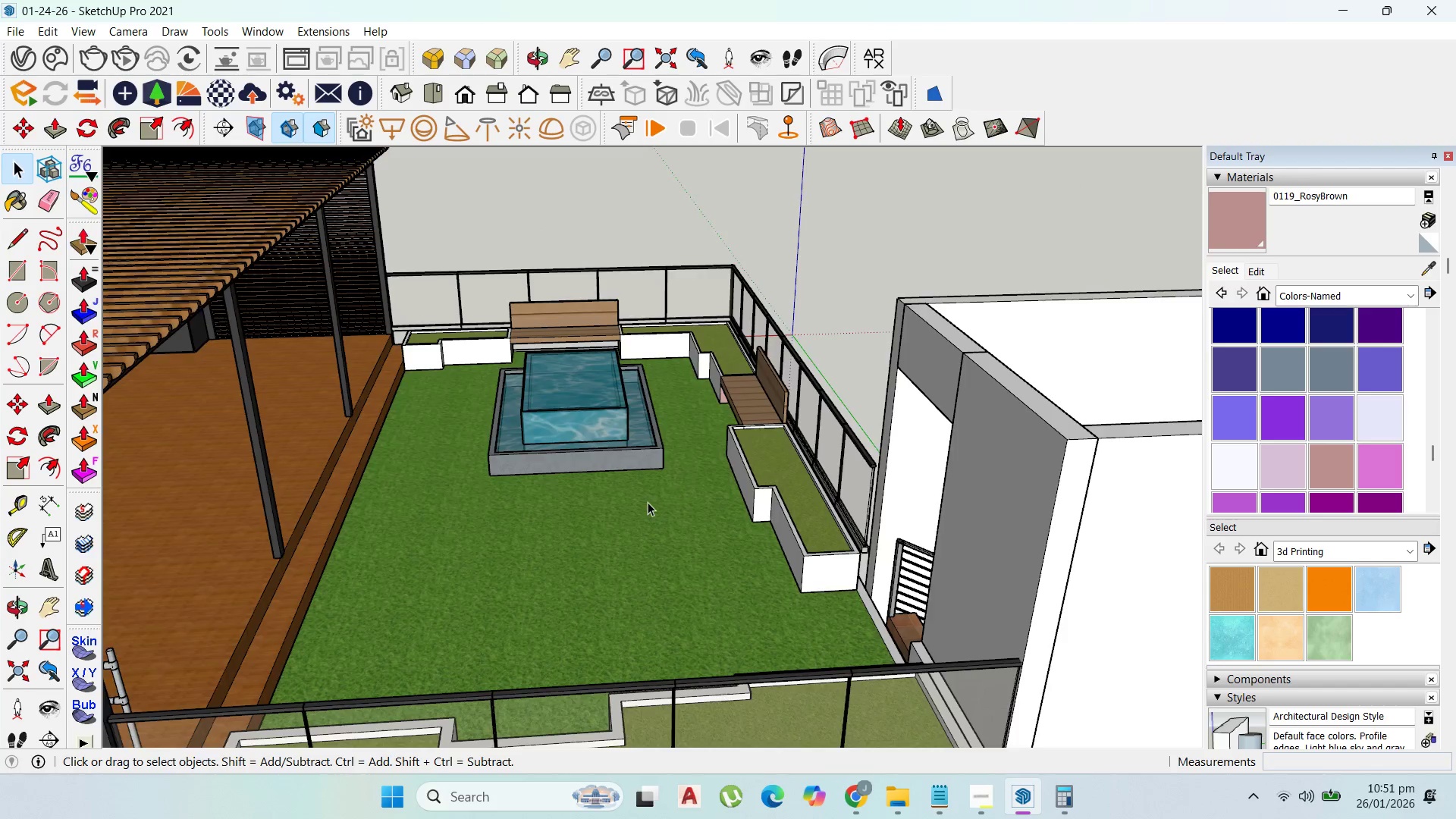 
scroll: coordinate [708, 403], scroll_direction: up, amount: 13.0
 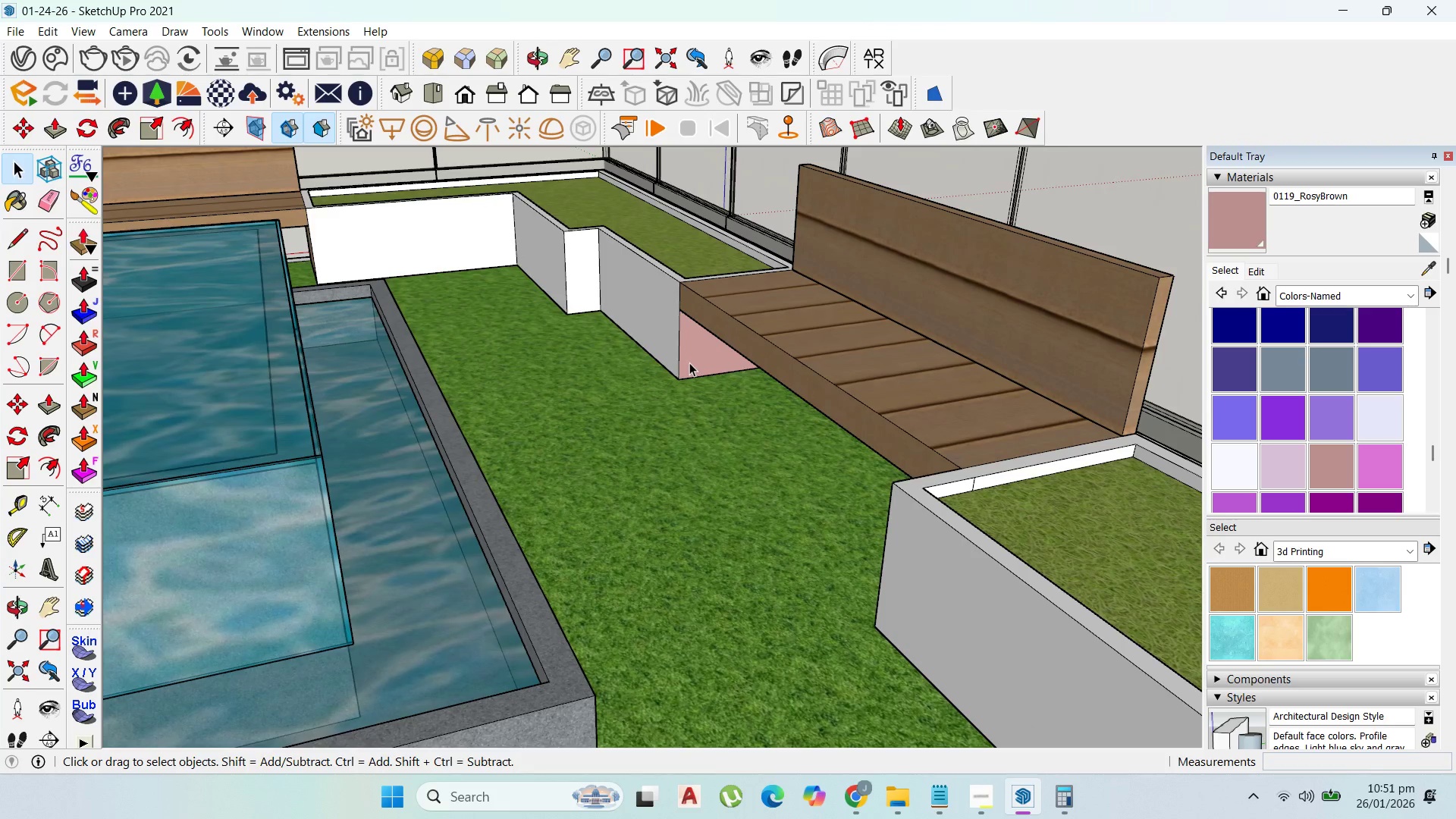 
double_click([689, 362])
 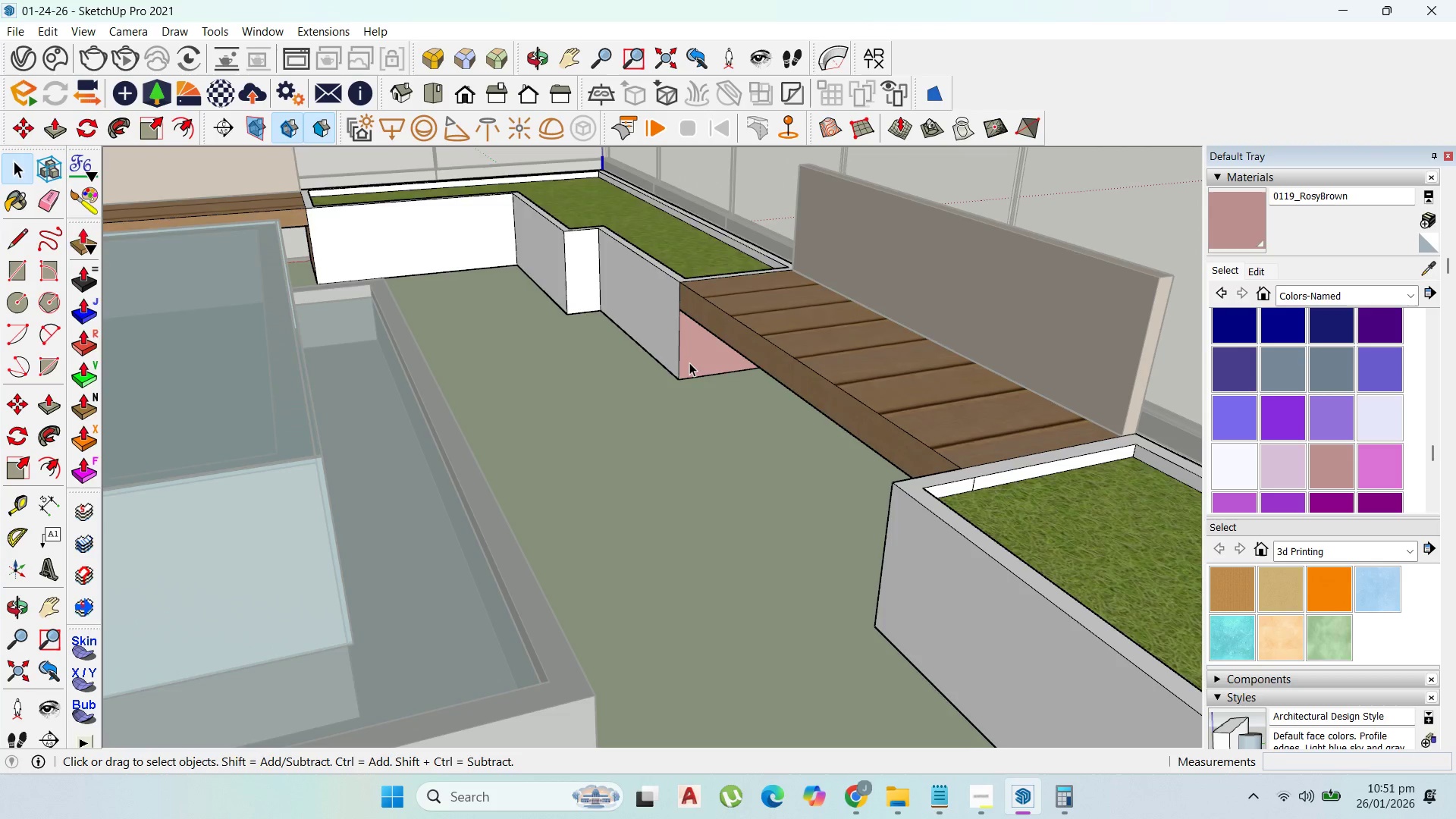 
triple_click([689, 362])
 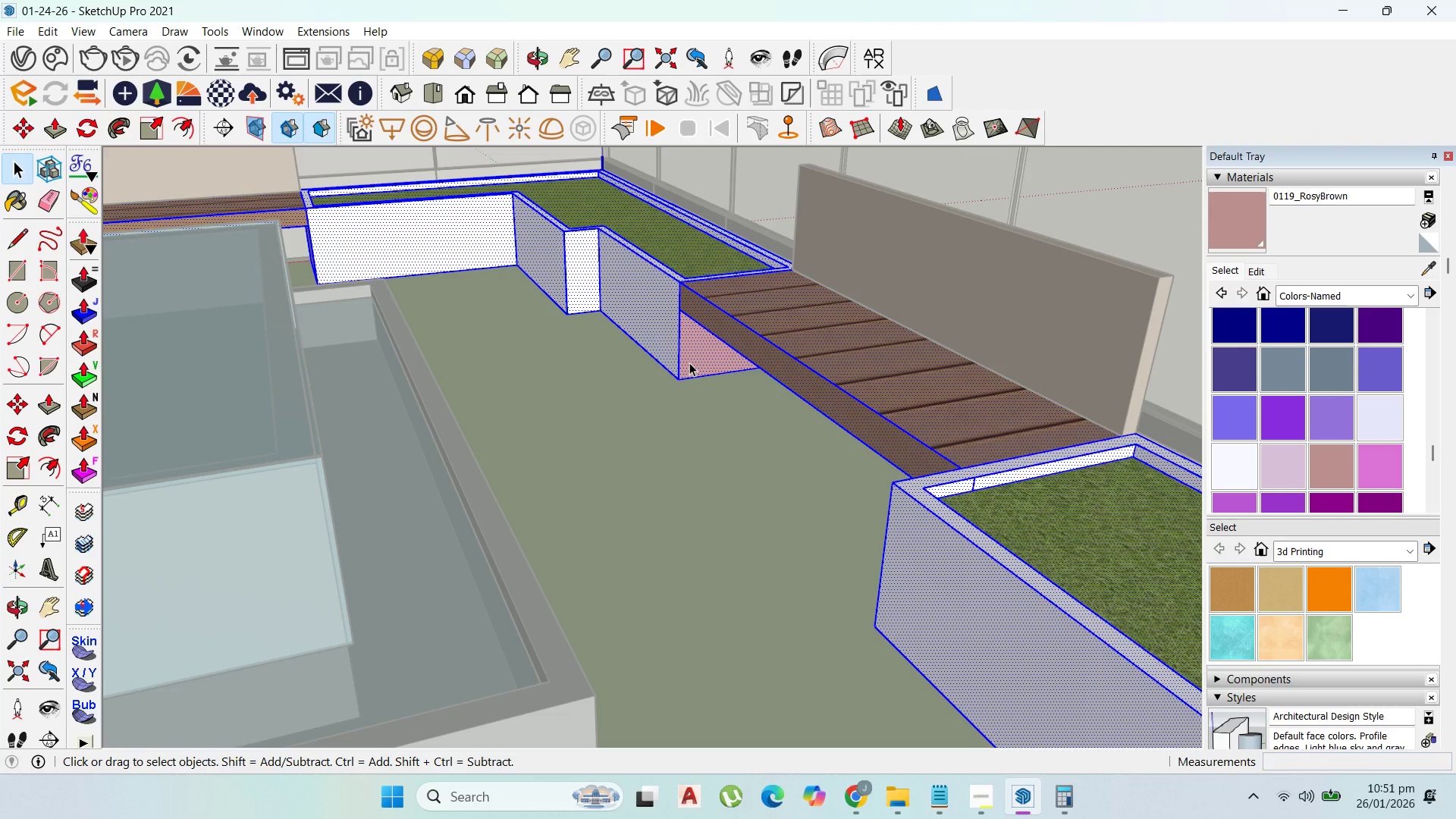 
triple_click([689, 362])
 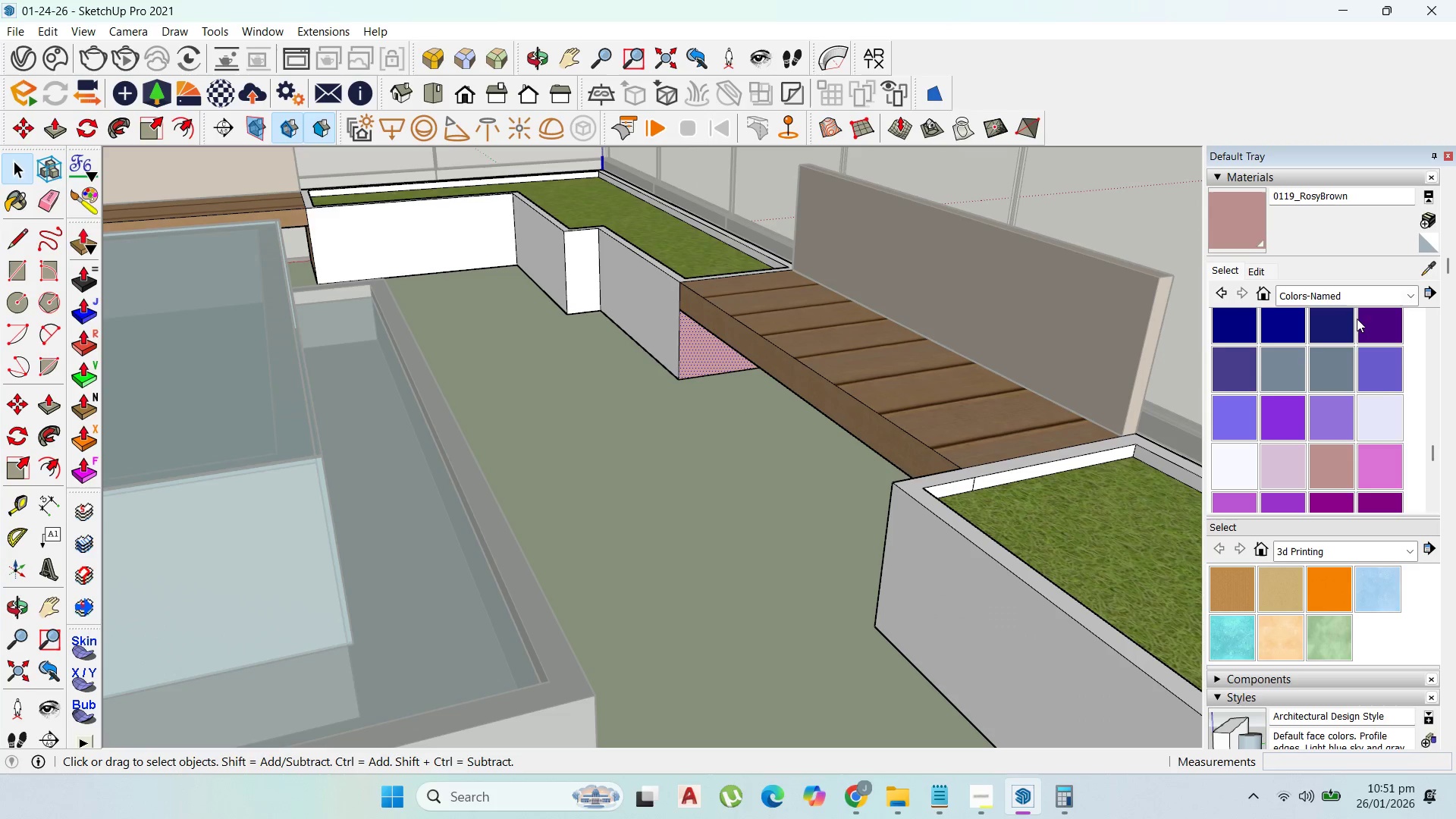 
scroll: coordinate [1375, 423], scroll_direction: up, amount: 1.0
 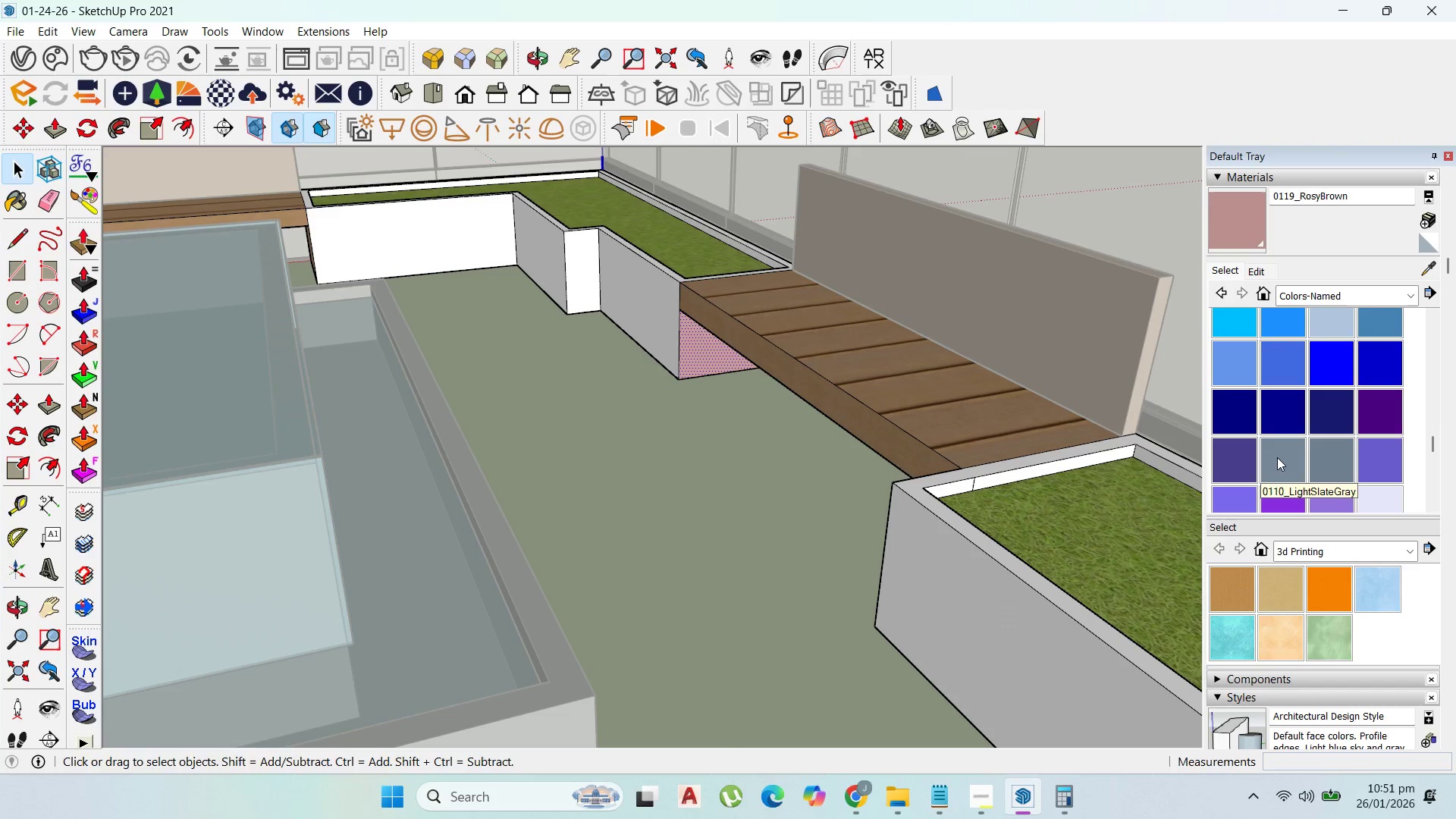 
left_click([1277, 457])
 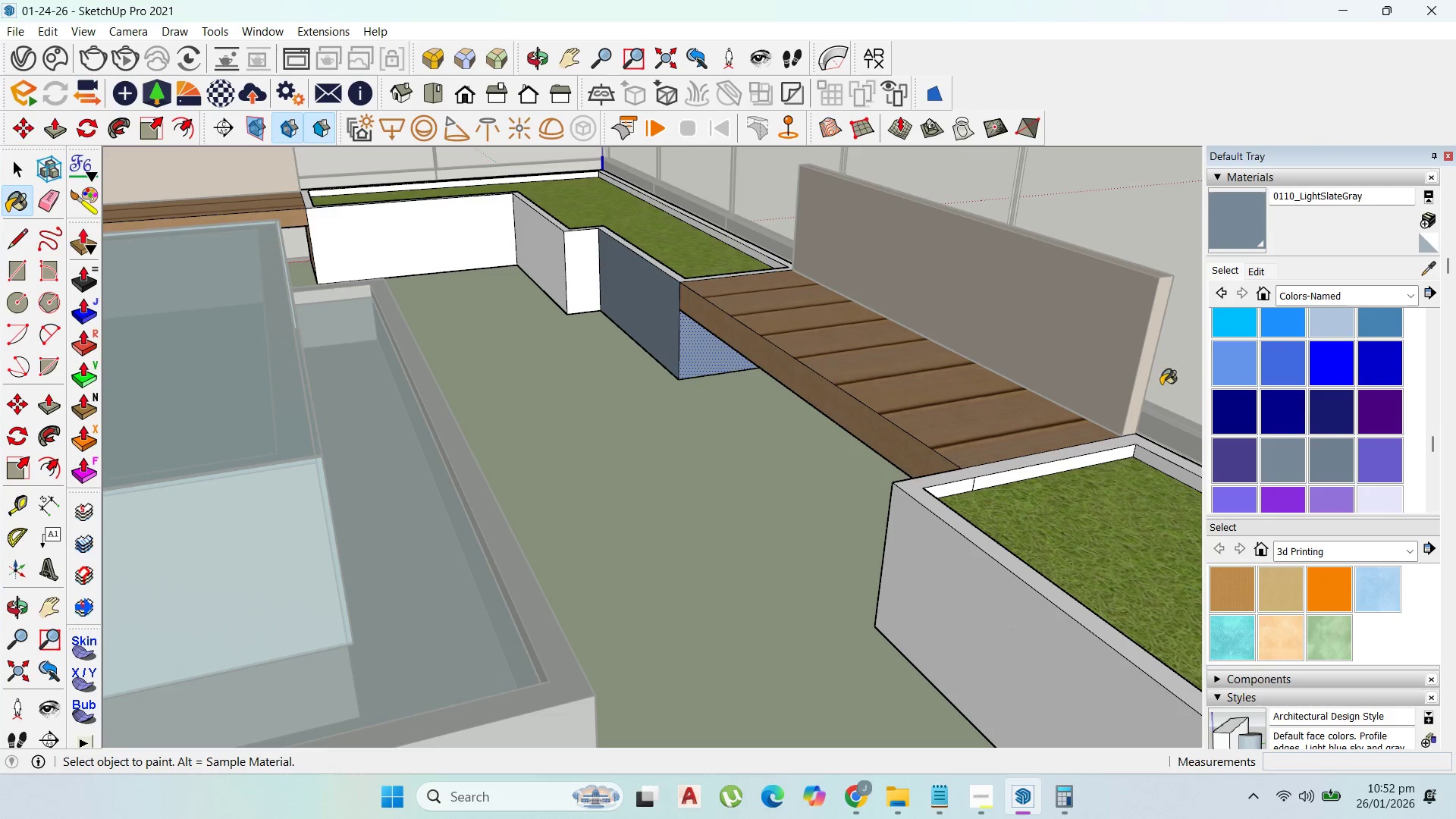 
left_click([1324, 453])
 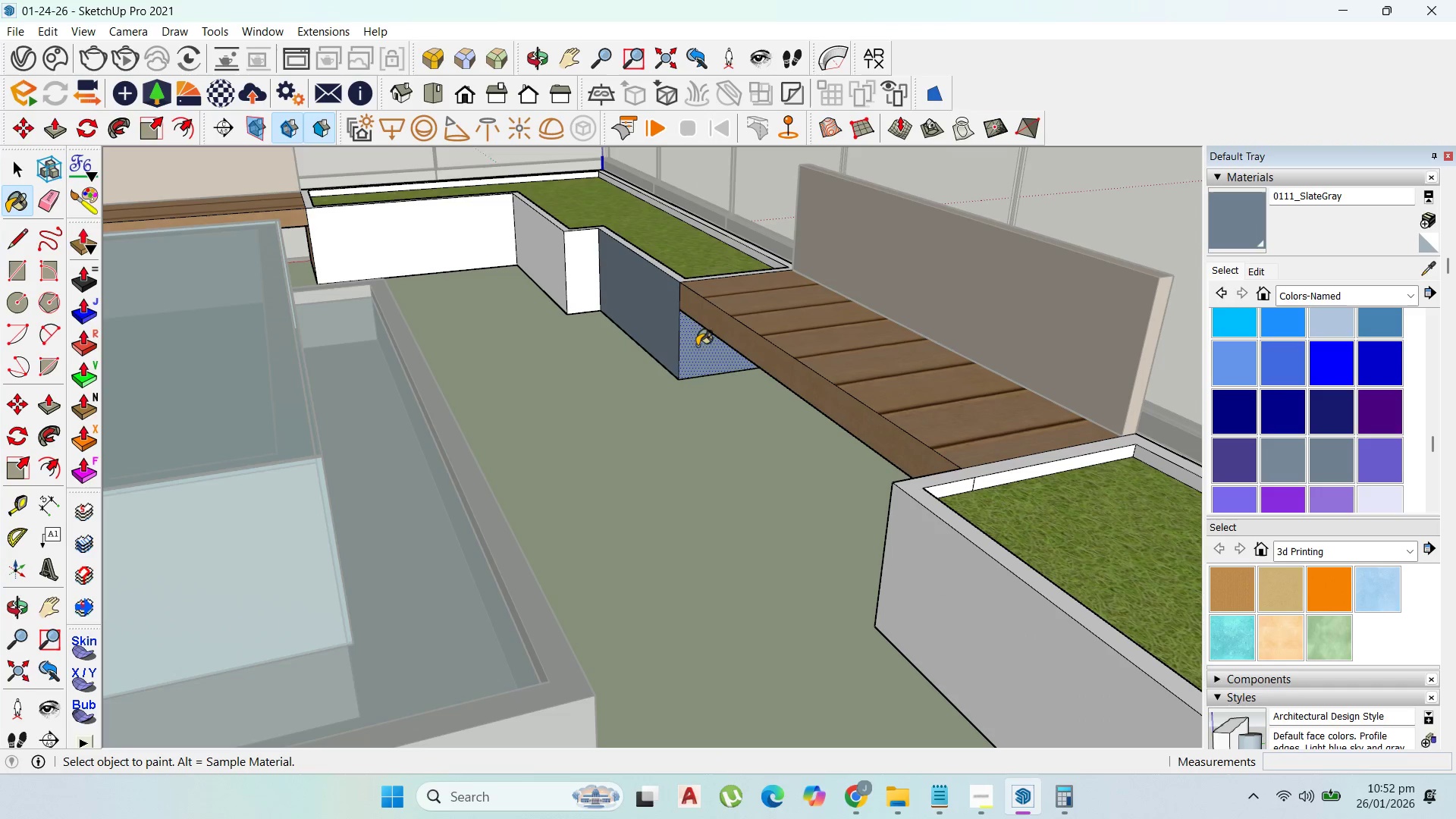 
left_click_drag(start_coordinate=[662, 318], to_coordinate=[658, 312])
 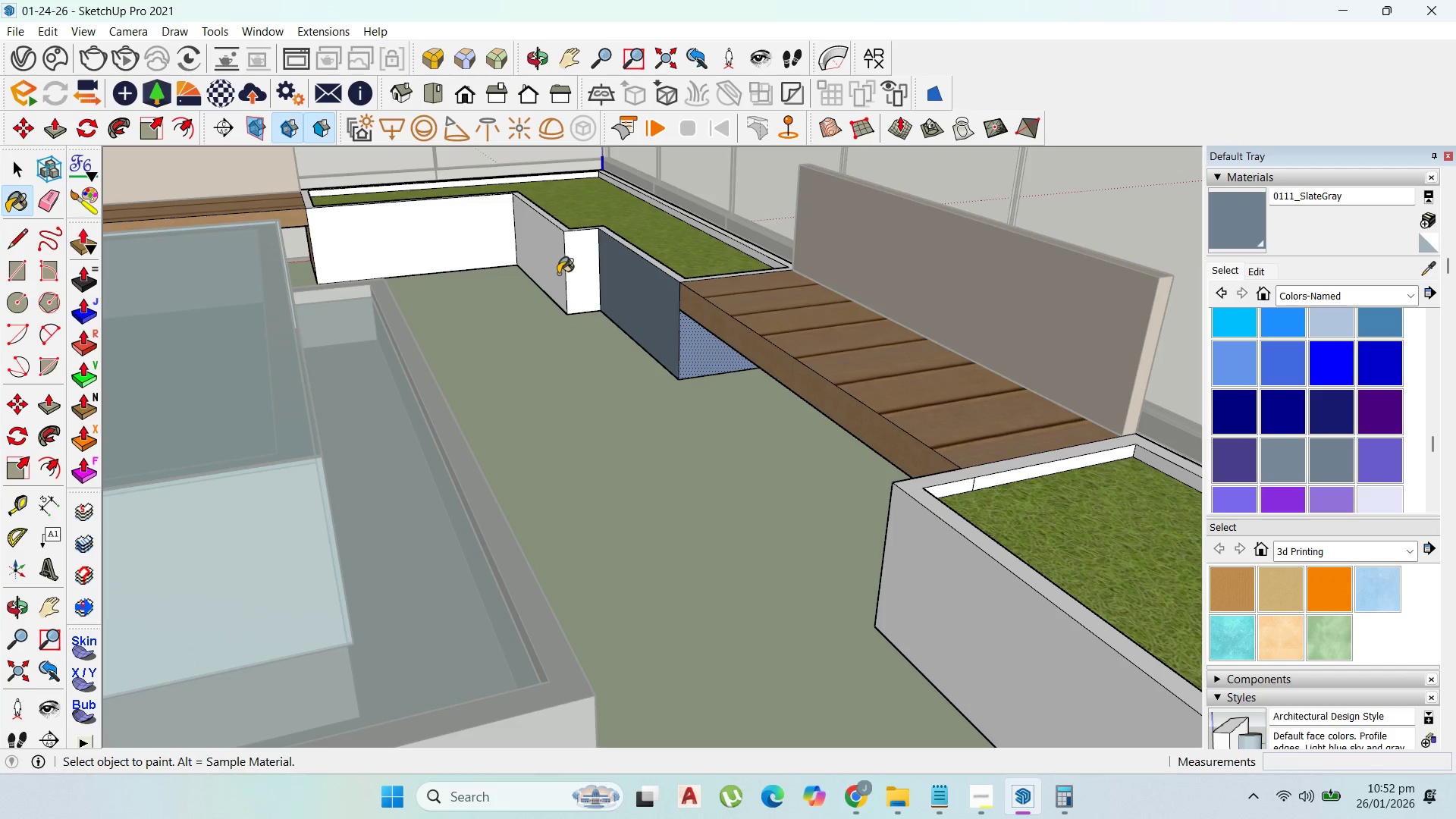 
left_click([581, 270])
 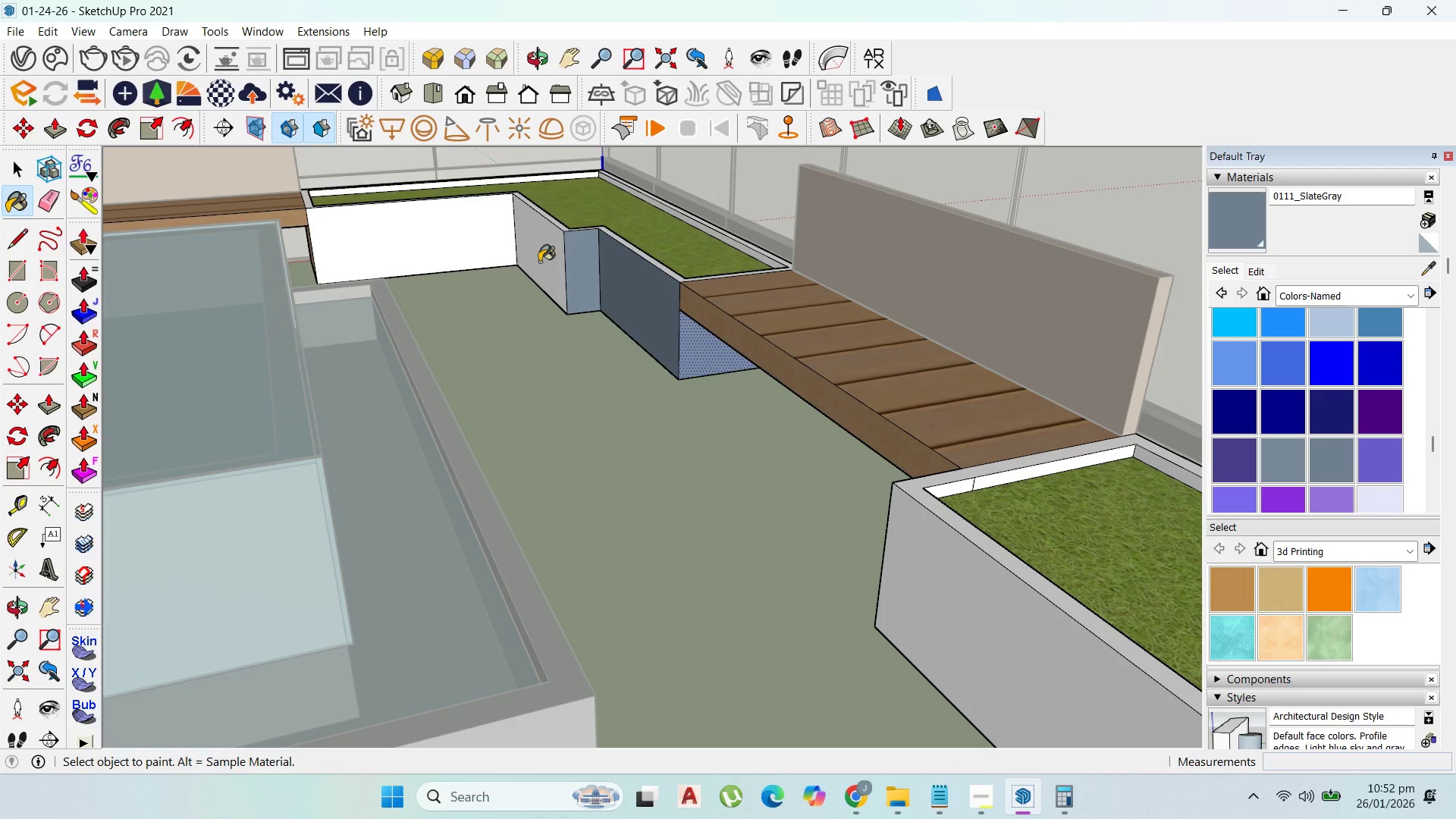 
left_click([545, 255])
 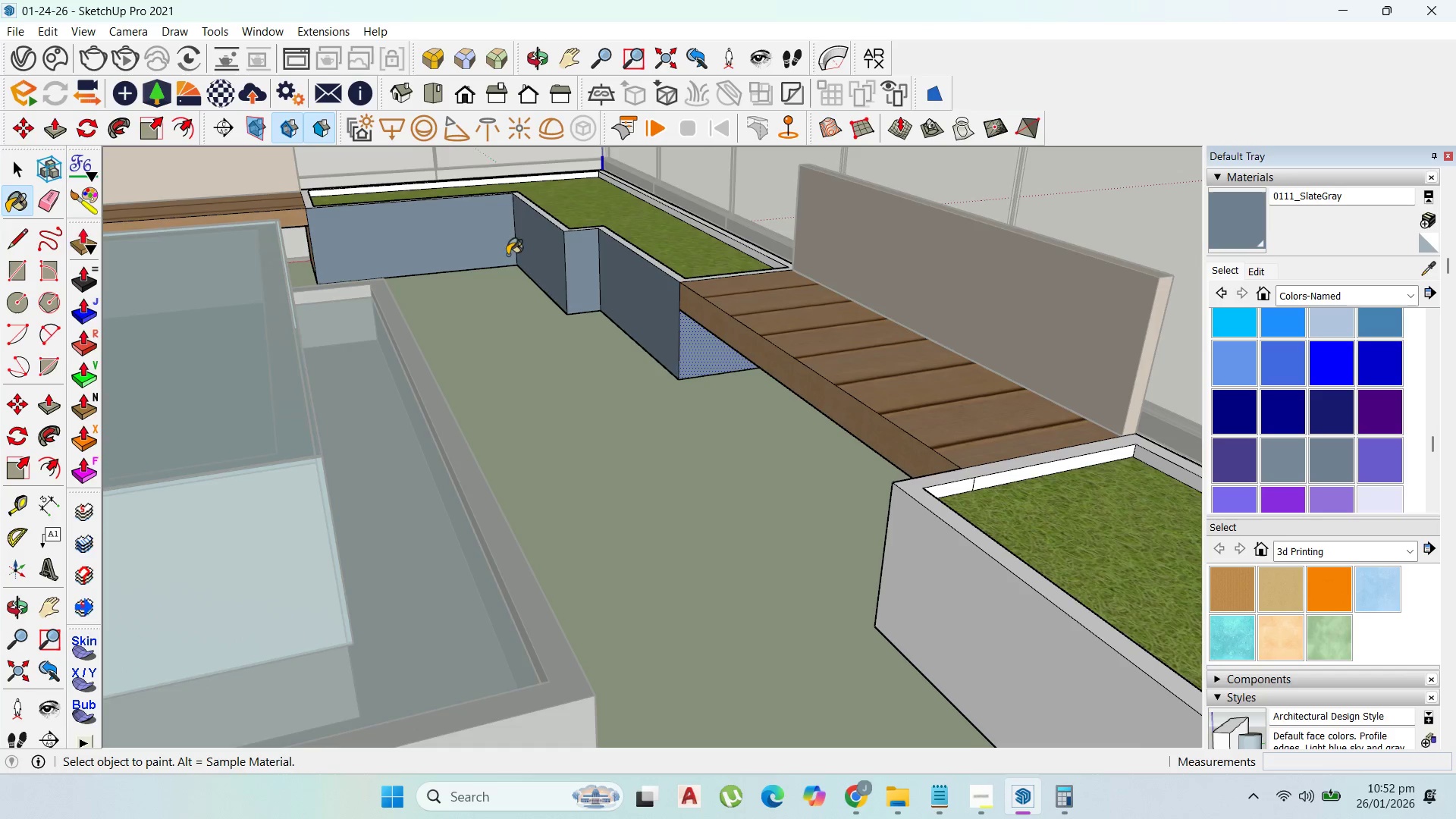 
scroll: coordinate [673, 350], scroll_direction: down, amount: 8.0
 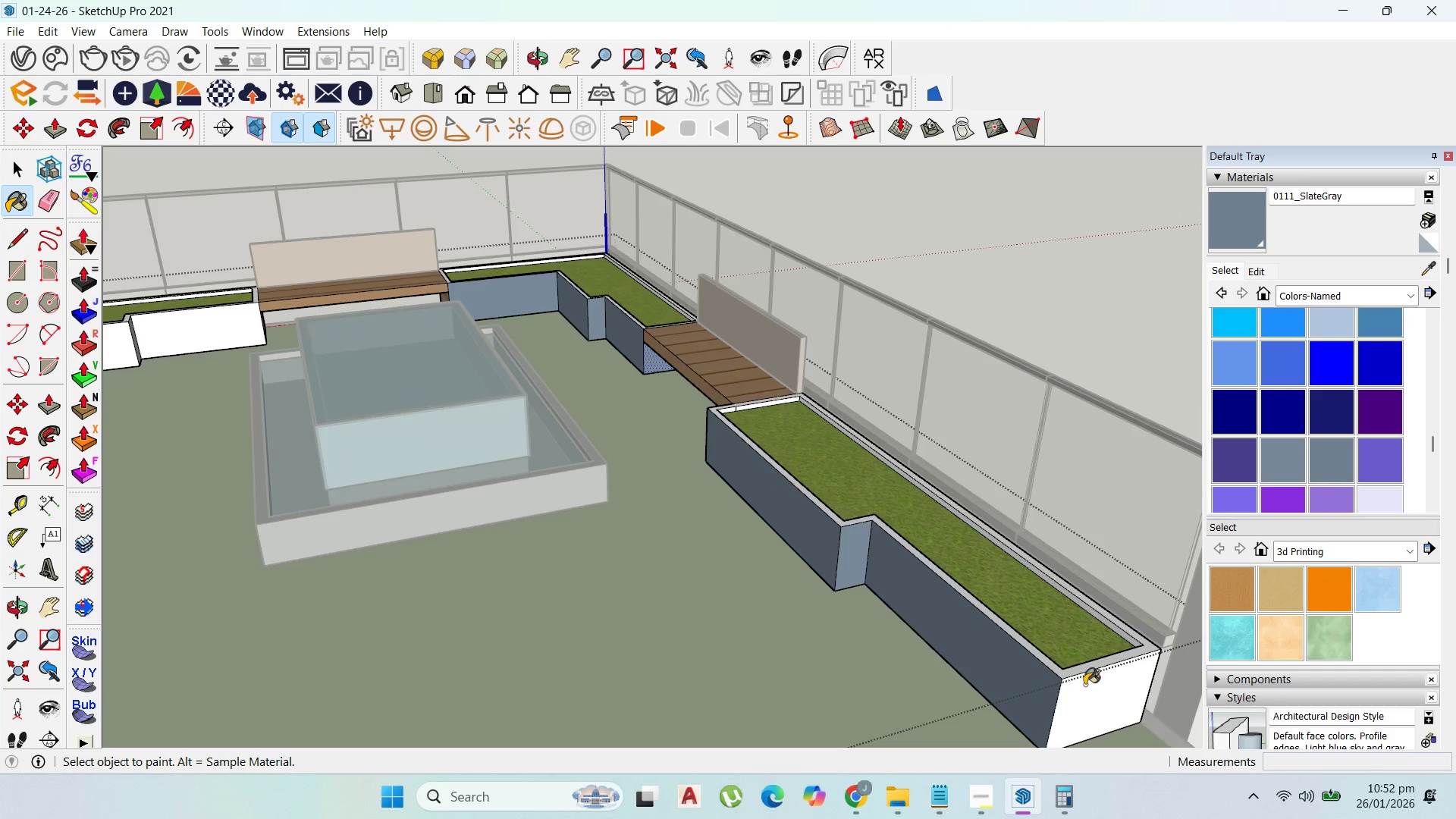 
left_click([718, 413])
 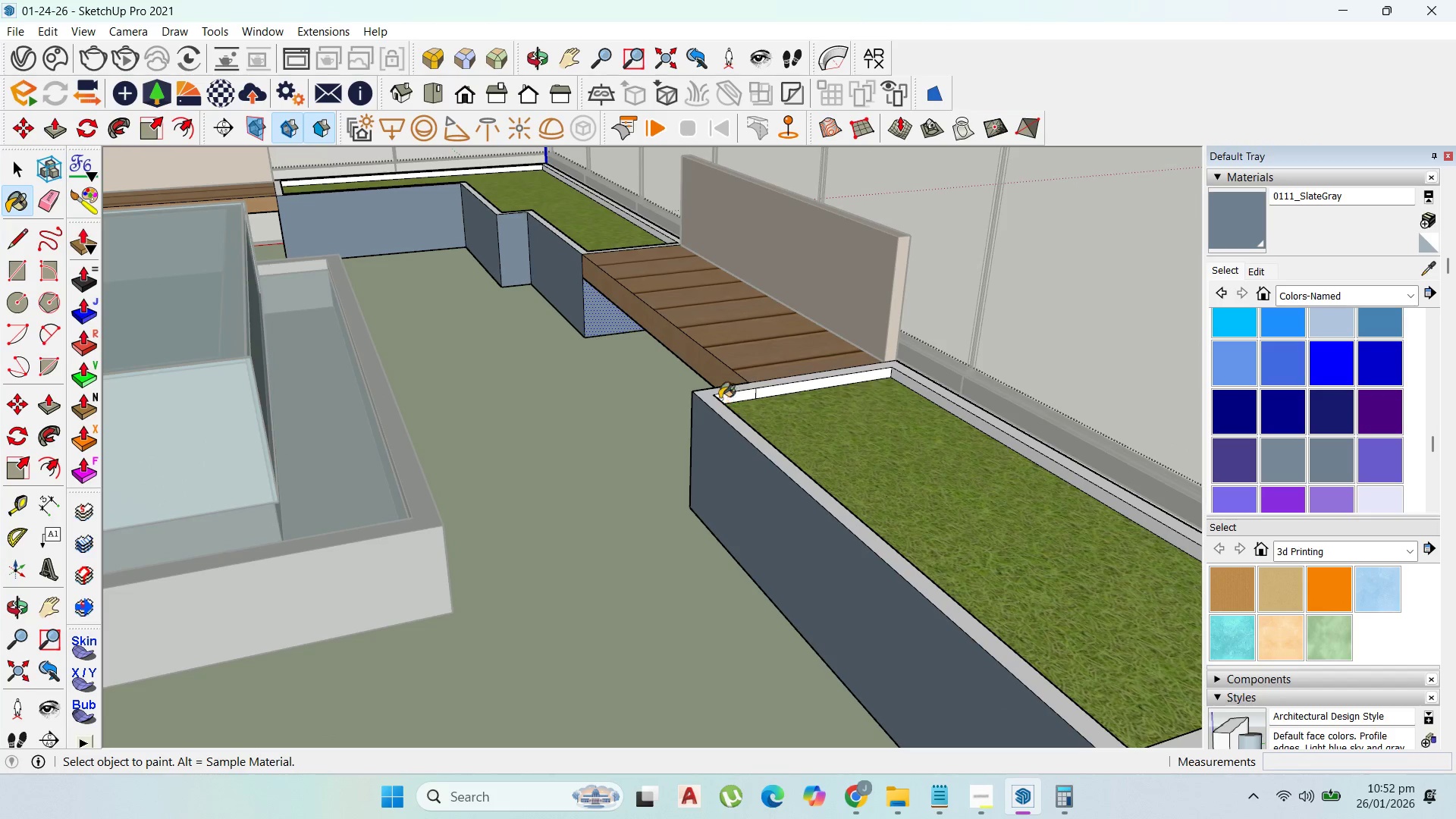 
scroll: coordinate [718, 419], scroll_direction: up, amount: 8.0
 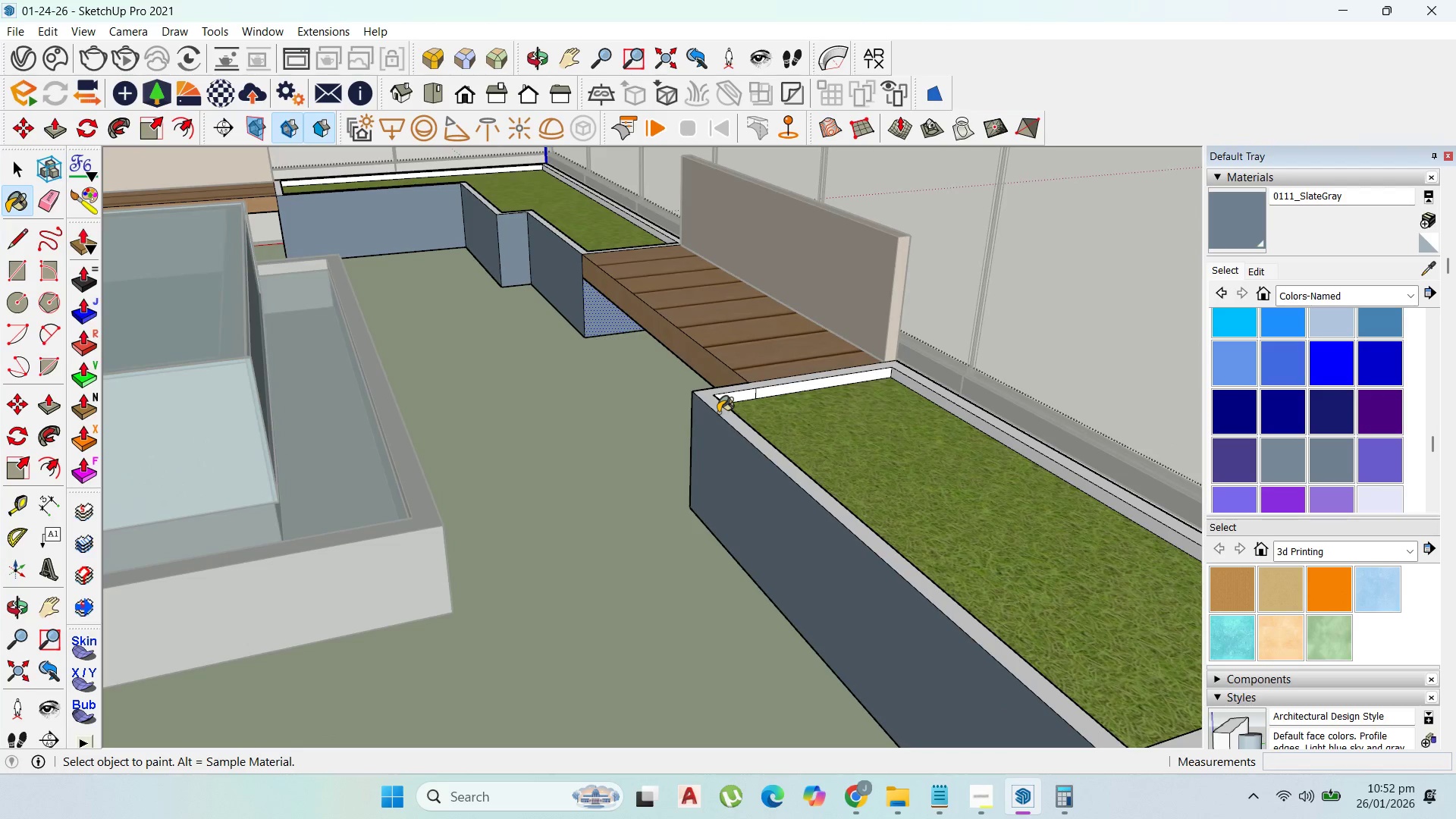 
left_click([711, 393])
 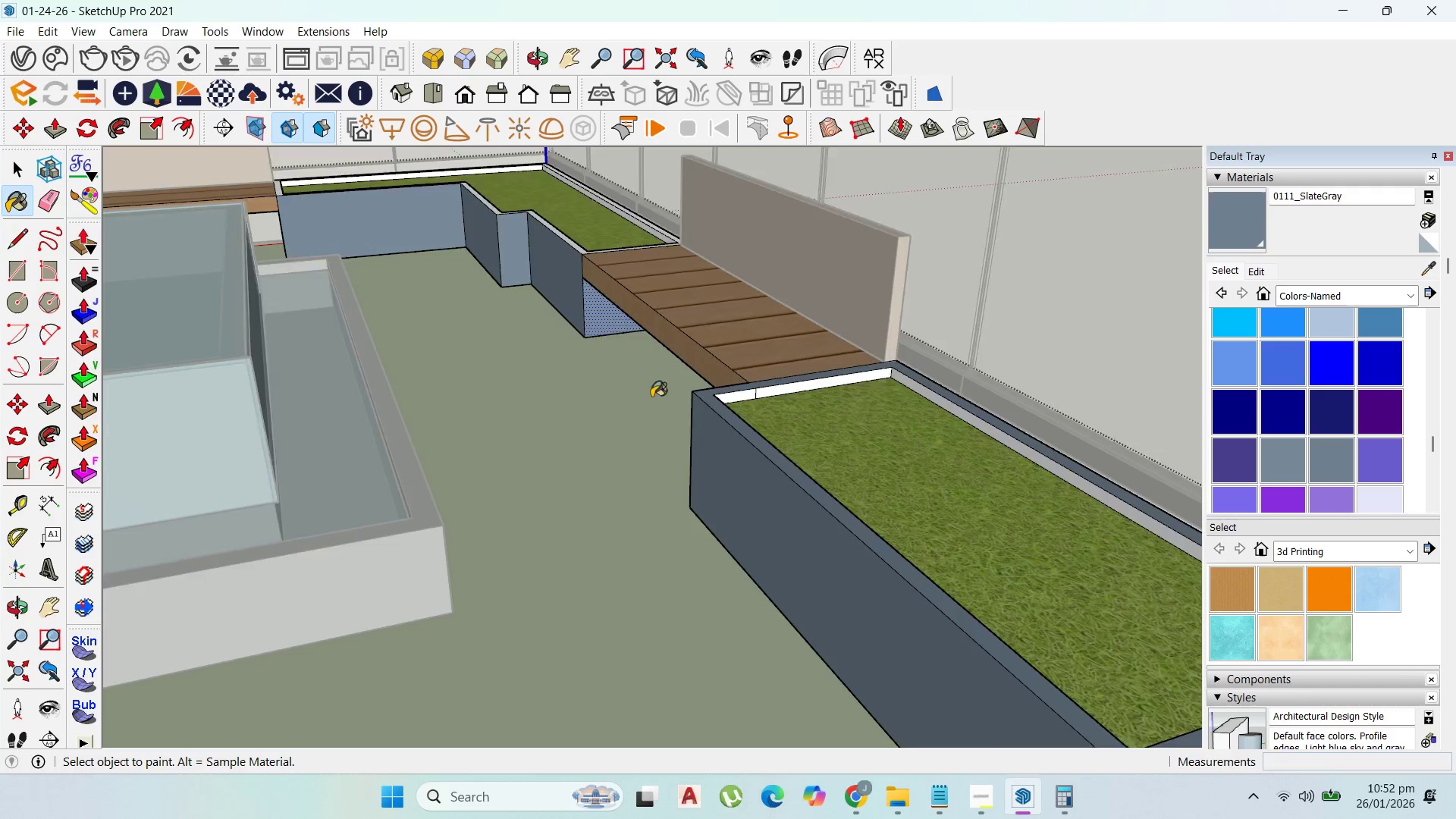 
left_click([770, 341])
 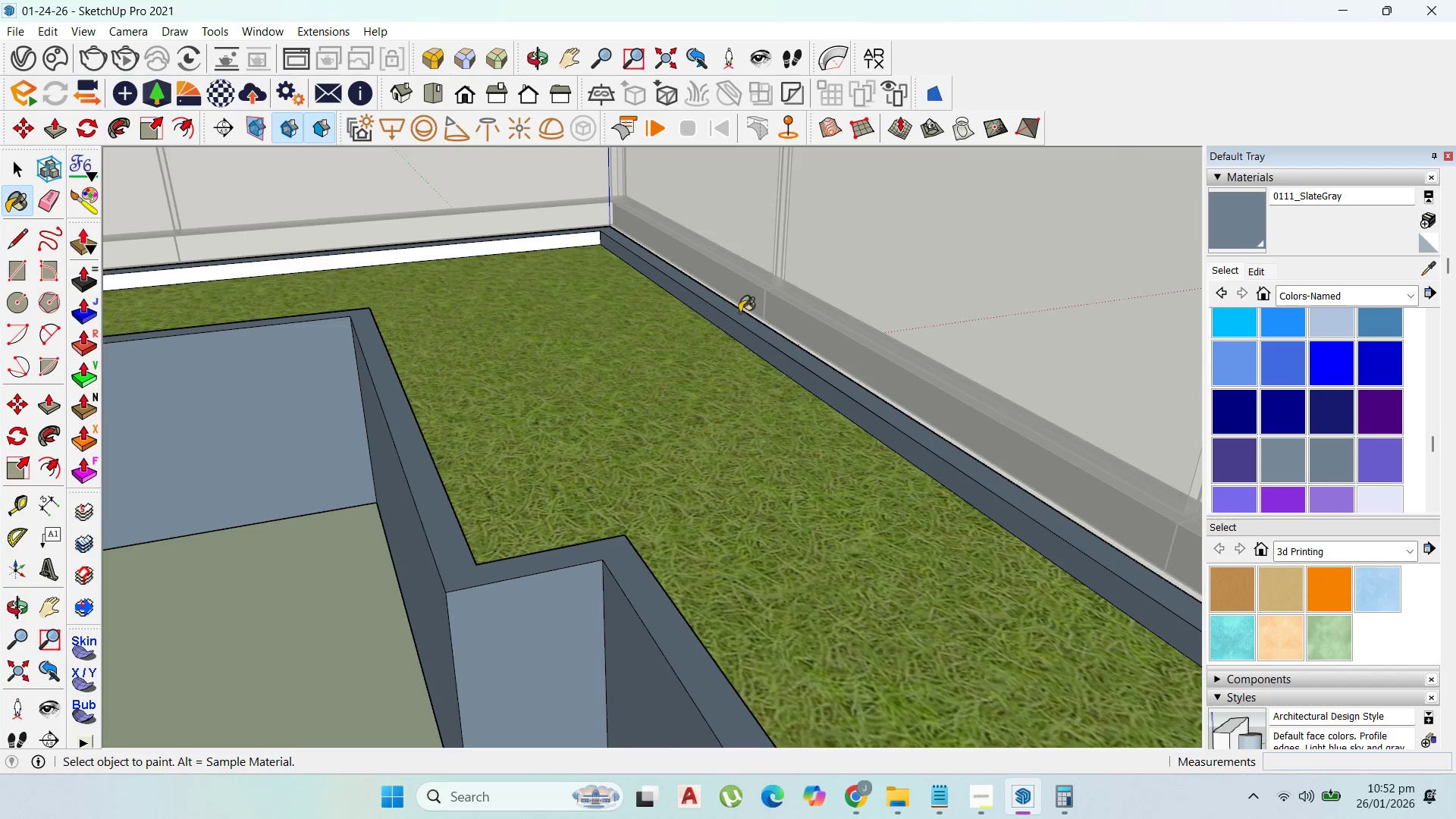 
scroll: coordinate [748, 349], scroll_direction: up, amount: 7.0
 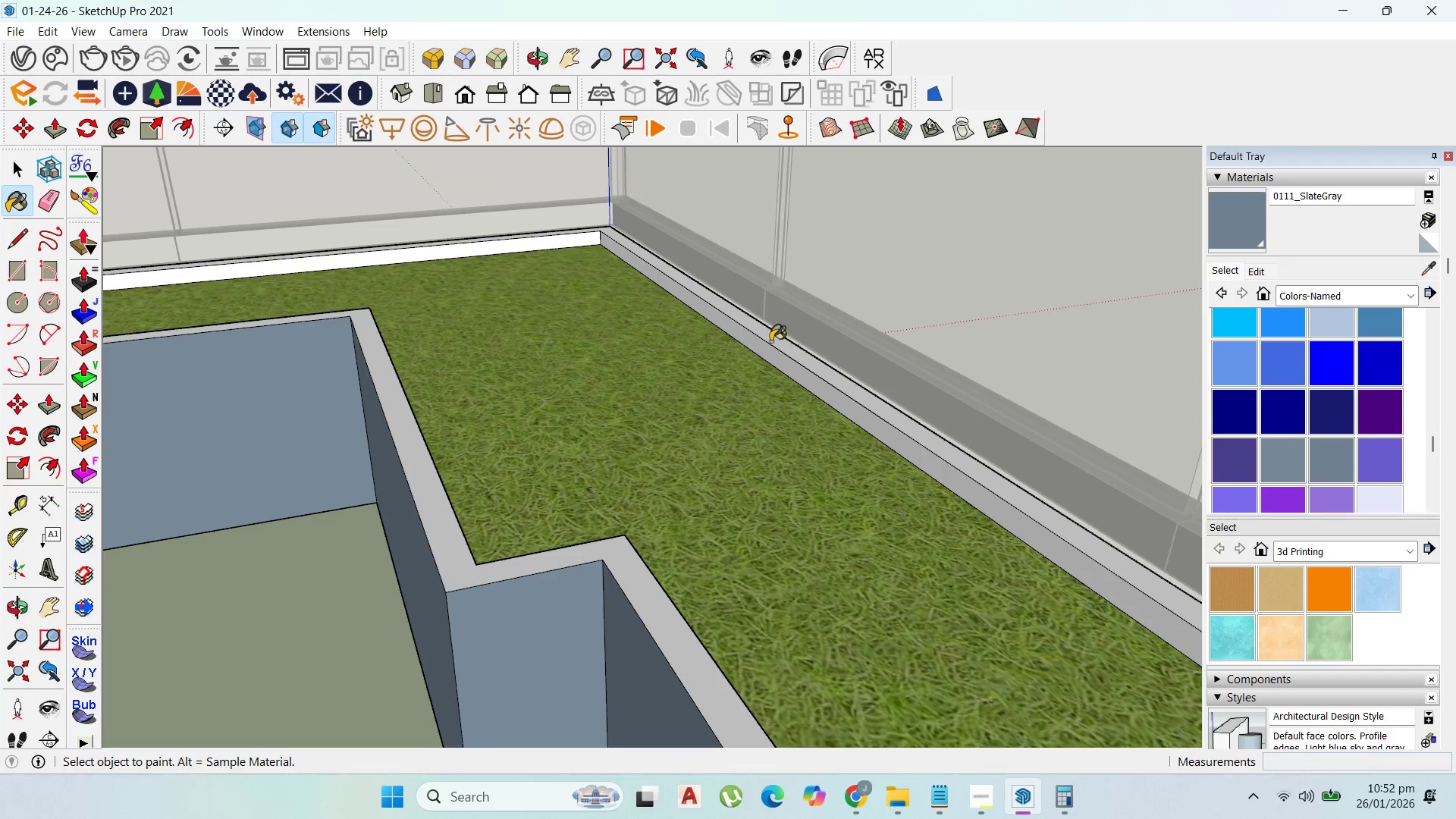 
scroll: coordinate [721, 289], scroll_direction: down, amount: 6.0